 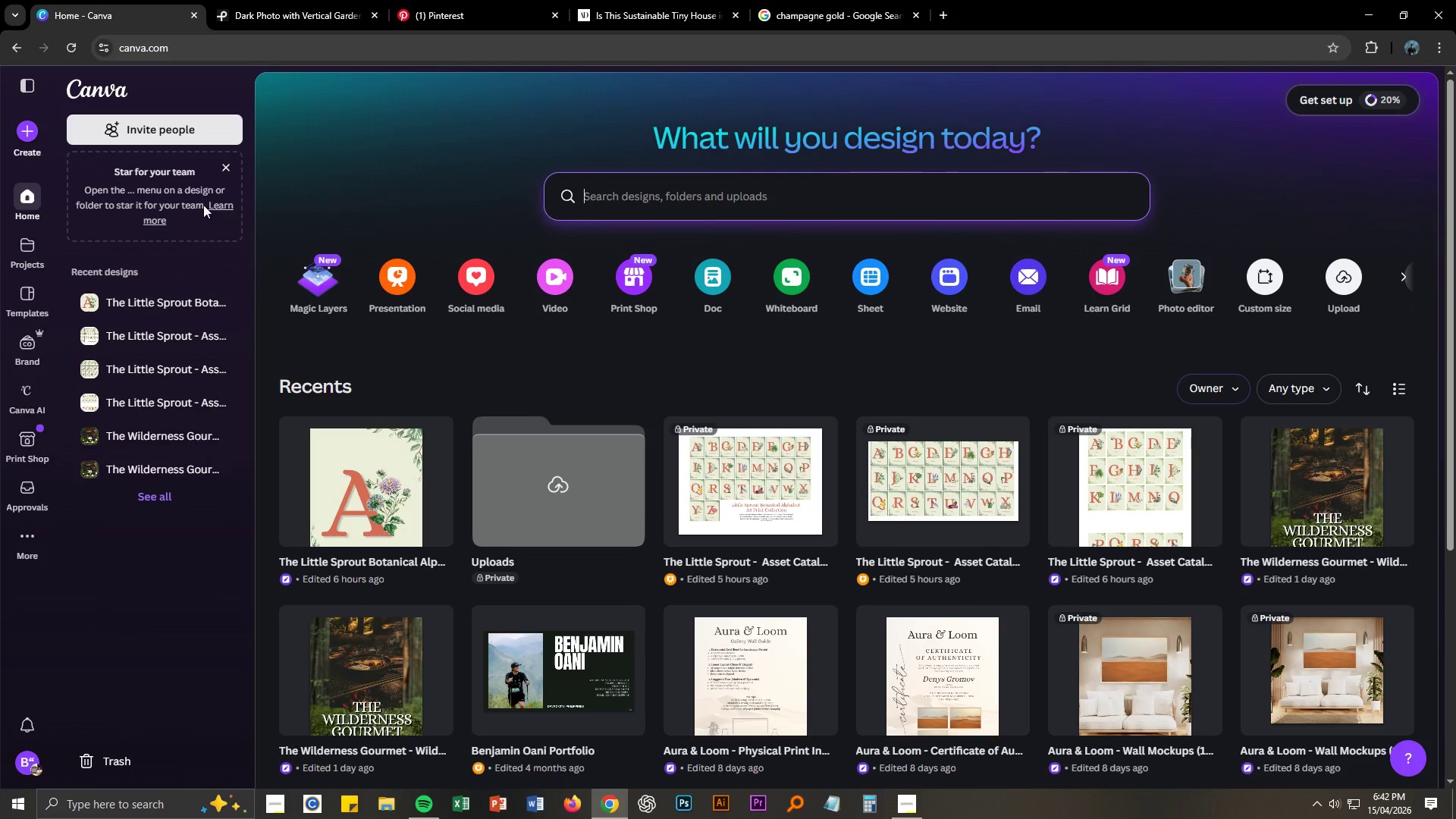 
left_click([231, 160])
 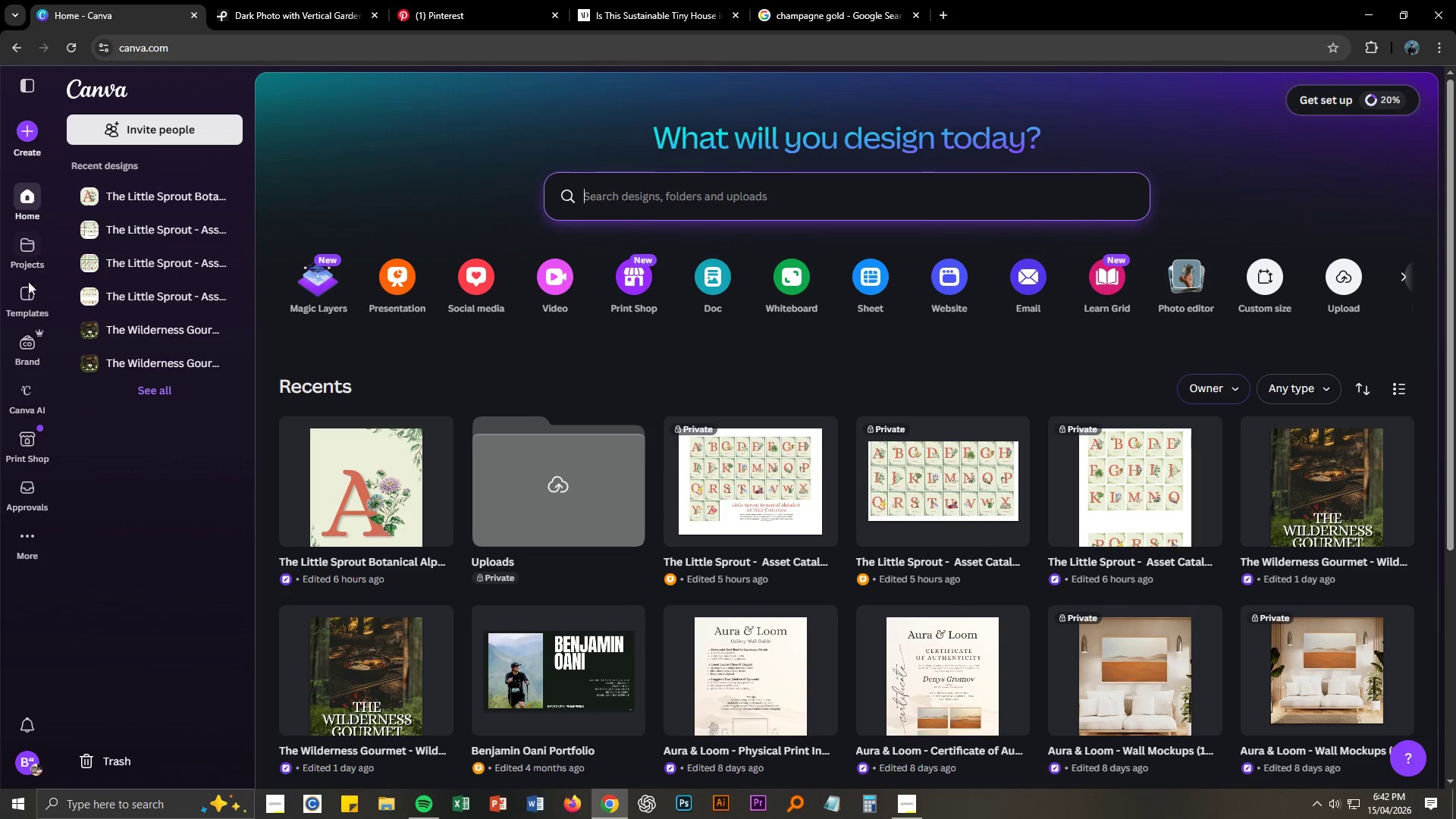 
left_click([24, 303])
 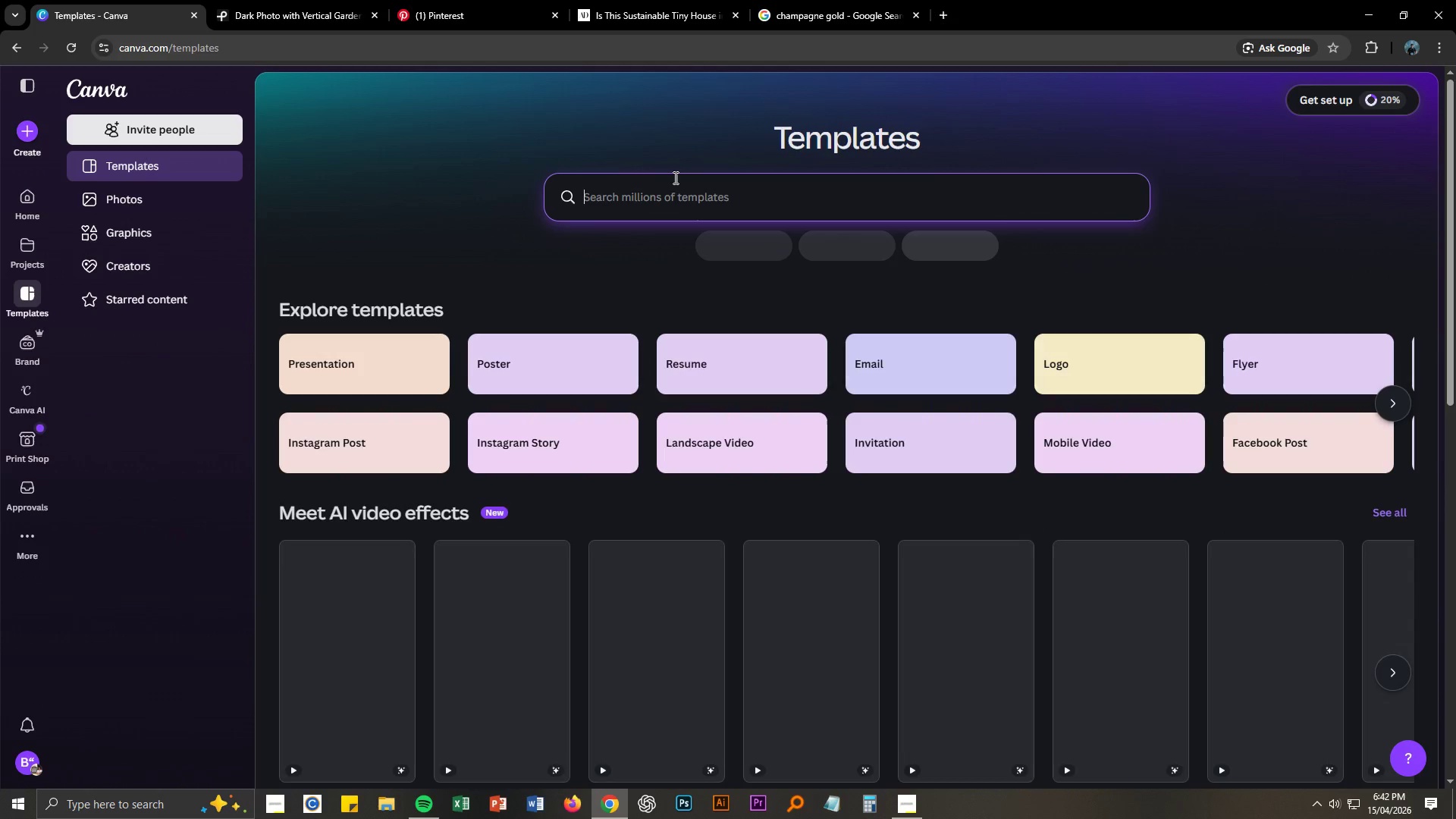 
left_click([673, 186])
 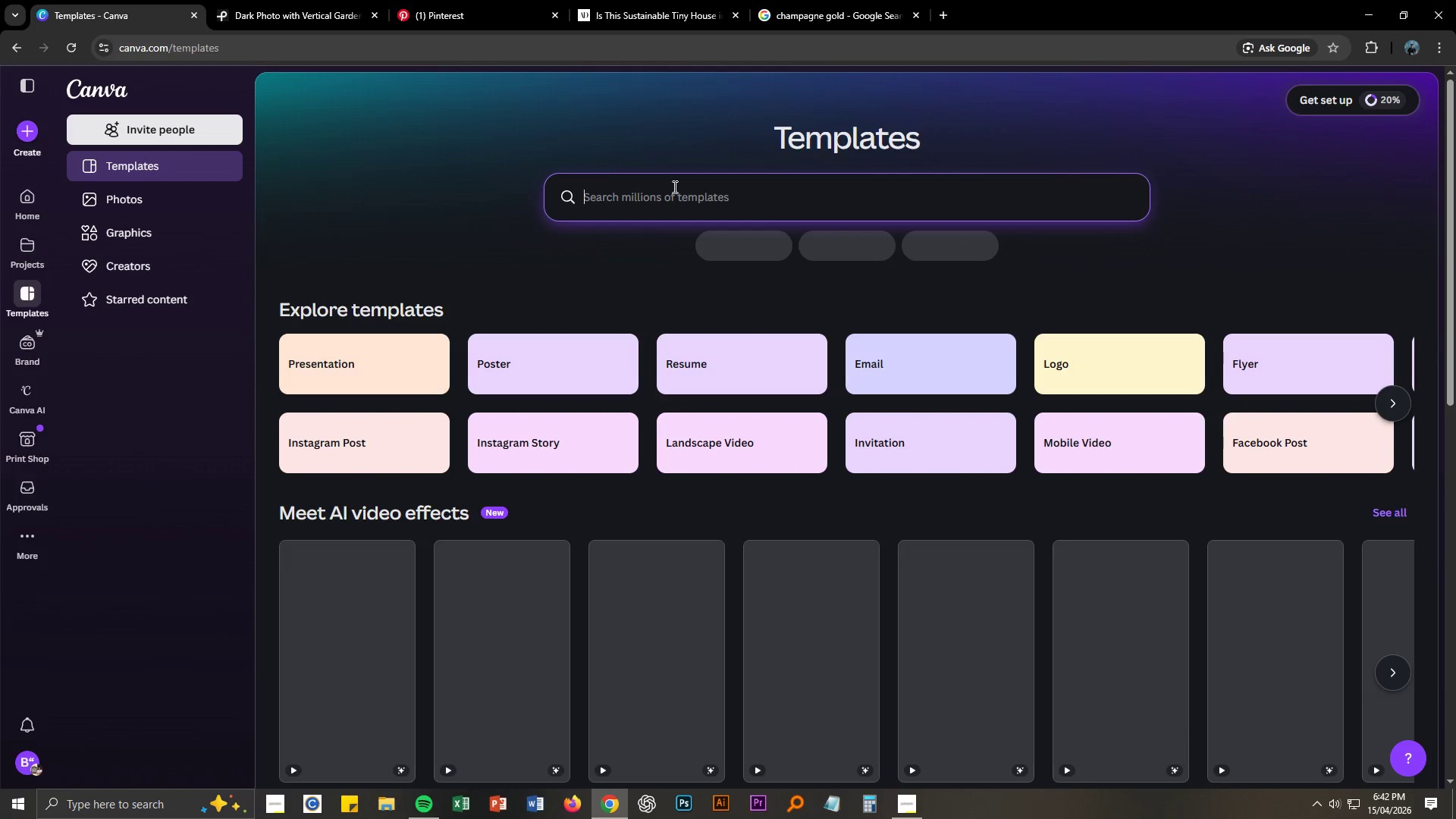 
type(real Est)
key(Backspace)
key(Backspace)
key(Backspace)
key(Backspace)
type(es)
key(Backspace)
key(Backspace)
type( estate maag)
key(Backspace)
key(Backspace)
type(gazion)
key(Backspace)
key(Backspace)
type(ne)
 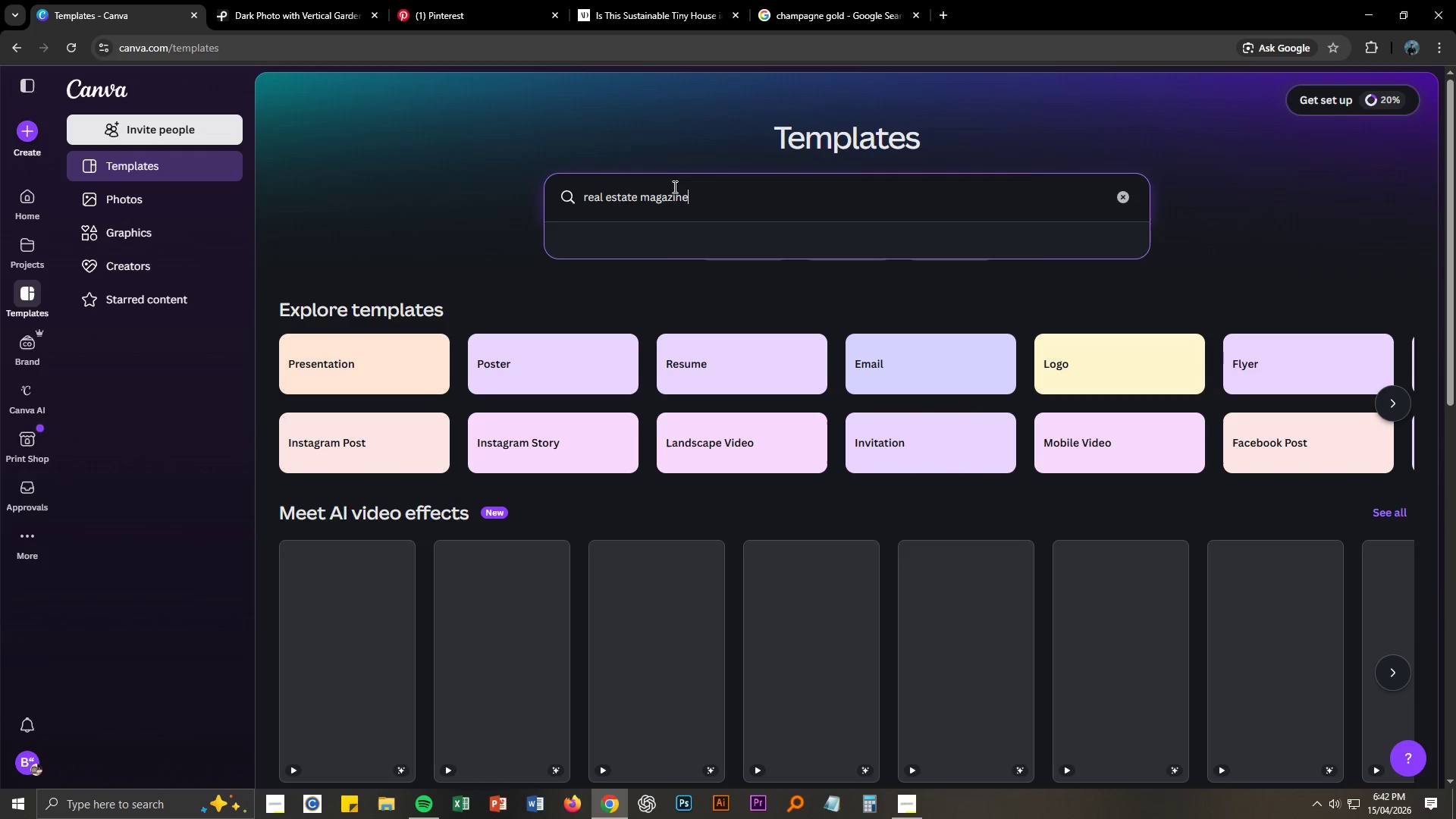 
hold_key(key=Enter, duration=0.38)
 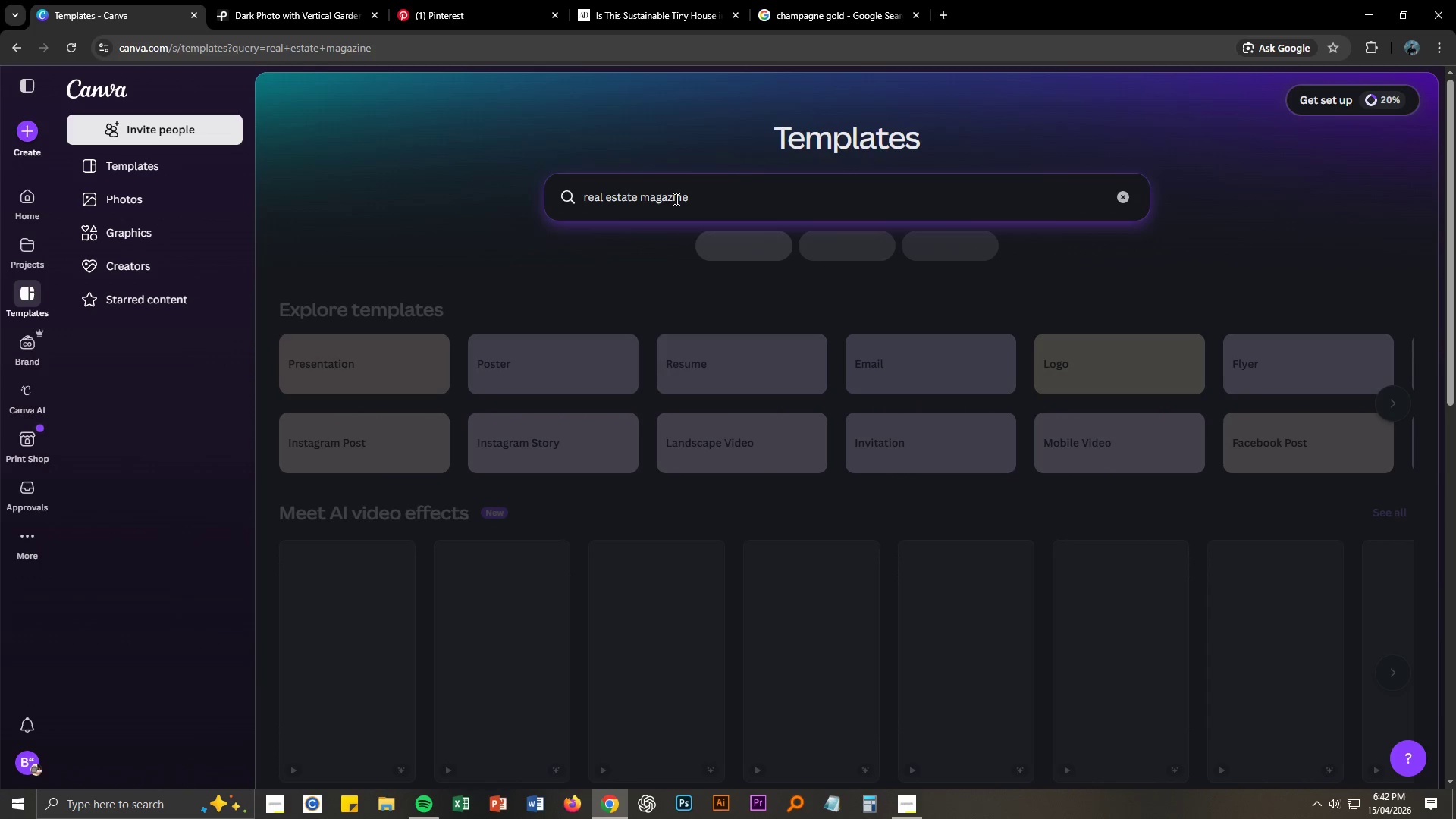 
wait(7.48)
 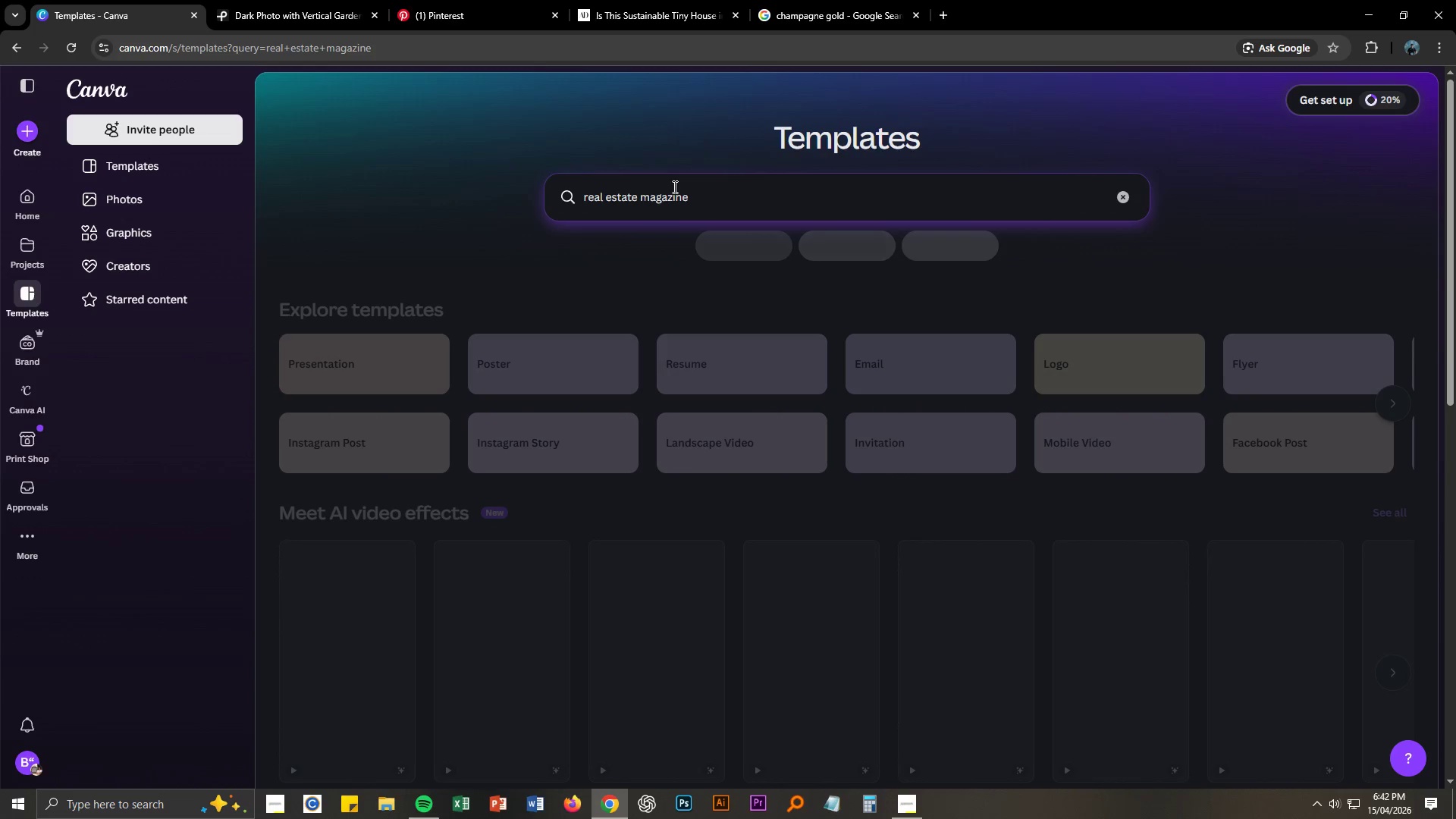 
left_click([374, 11])
 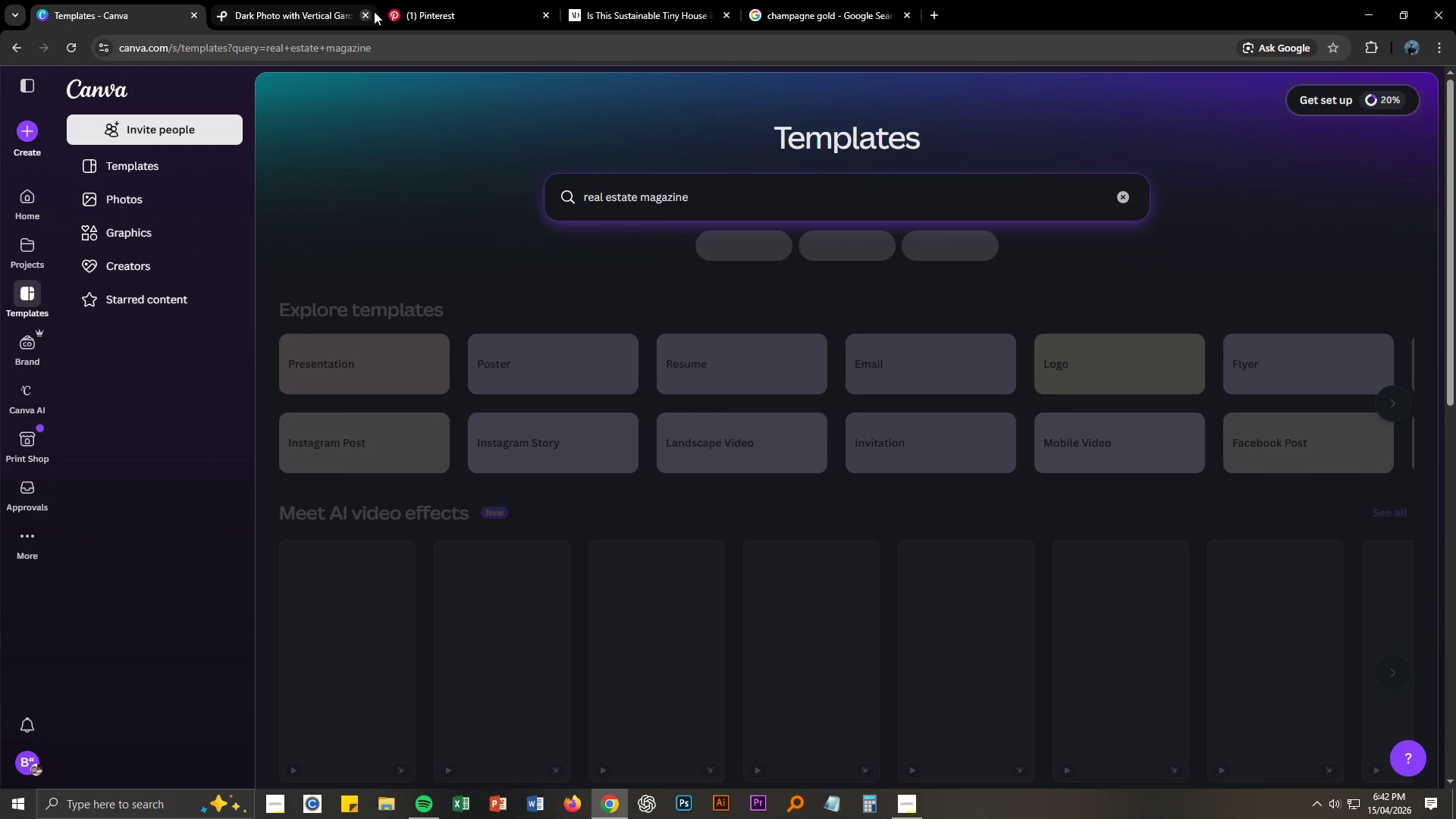 
left_click_drag(start_coordinate=[374, 11], to_coordinate=[377, 16])
 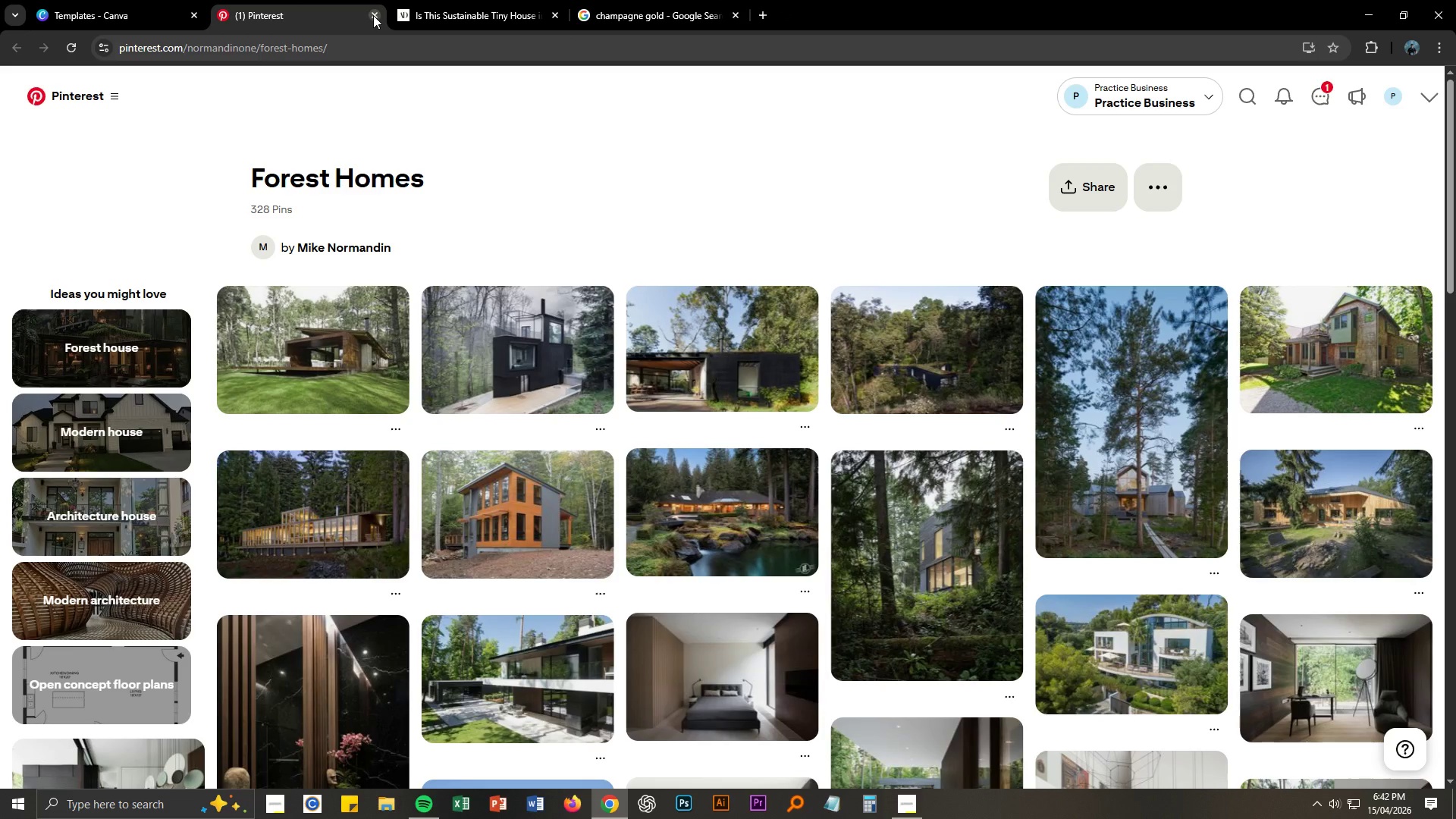 
left_click([373, 14])
 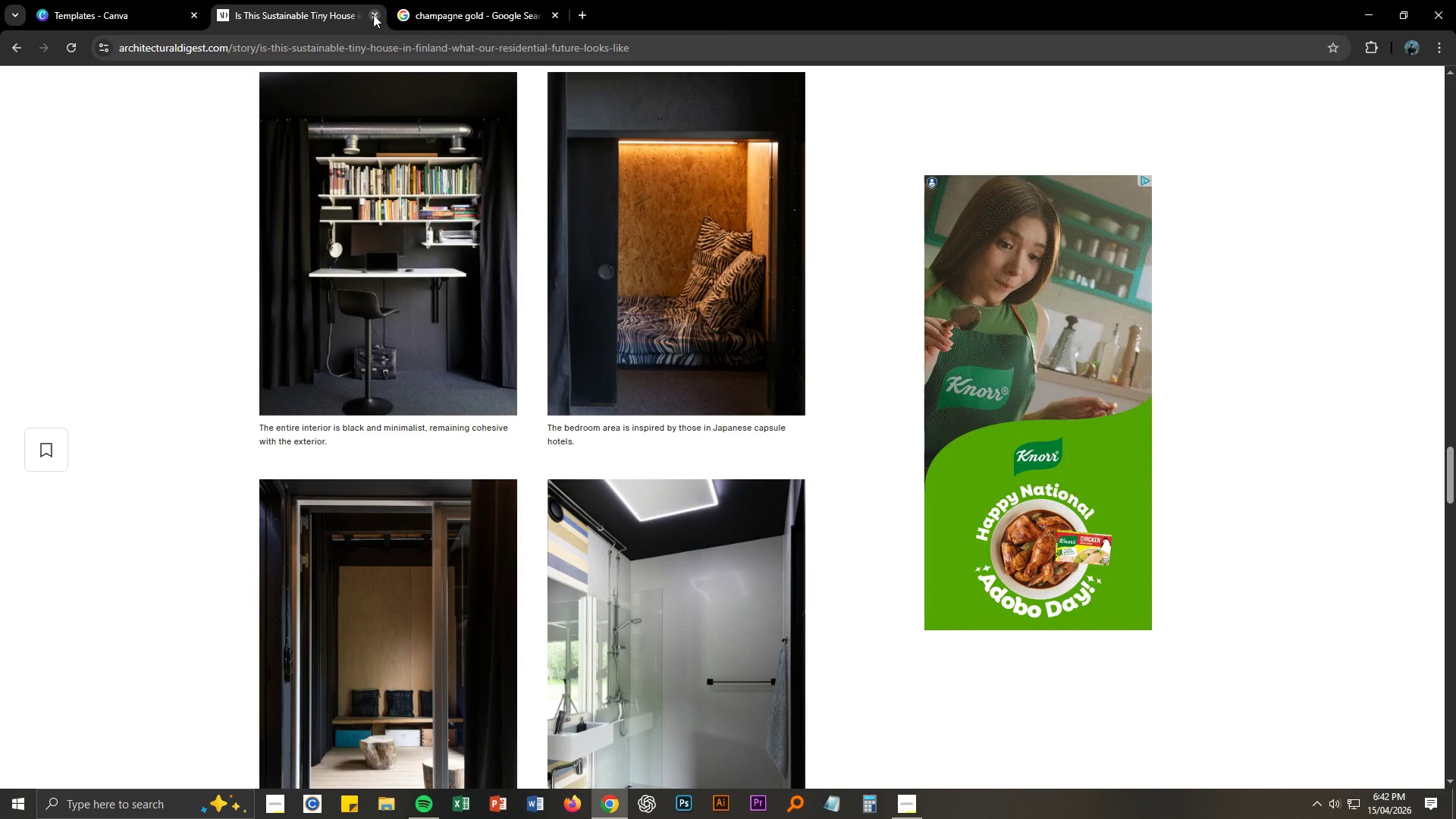 
left_click([373, 14])
 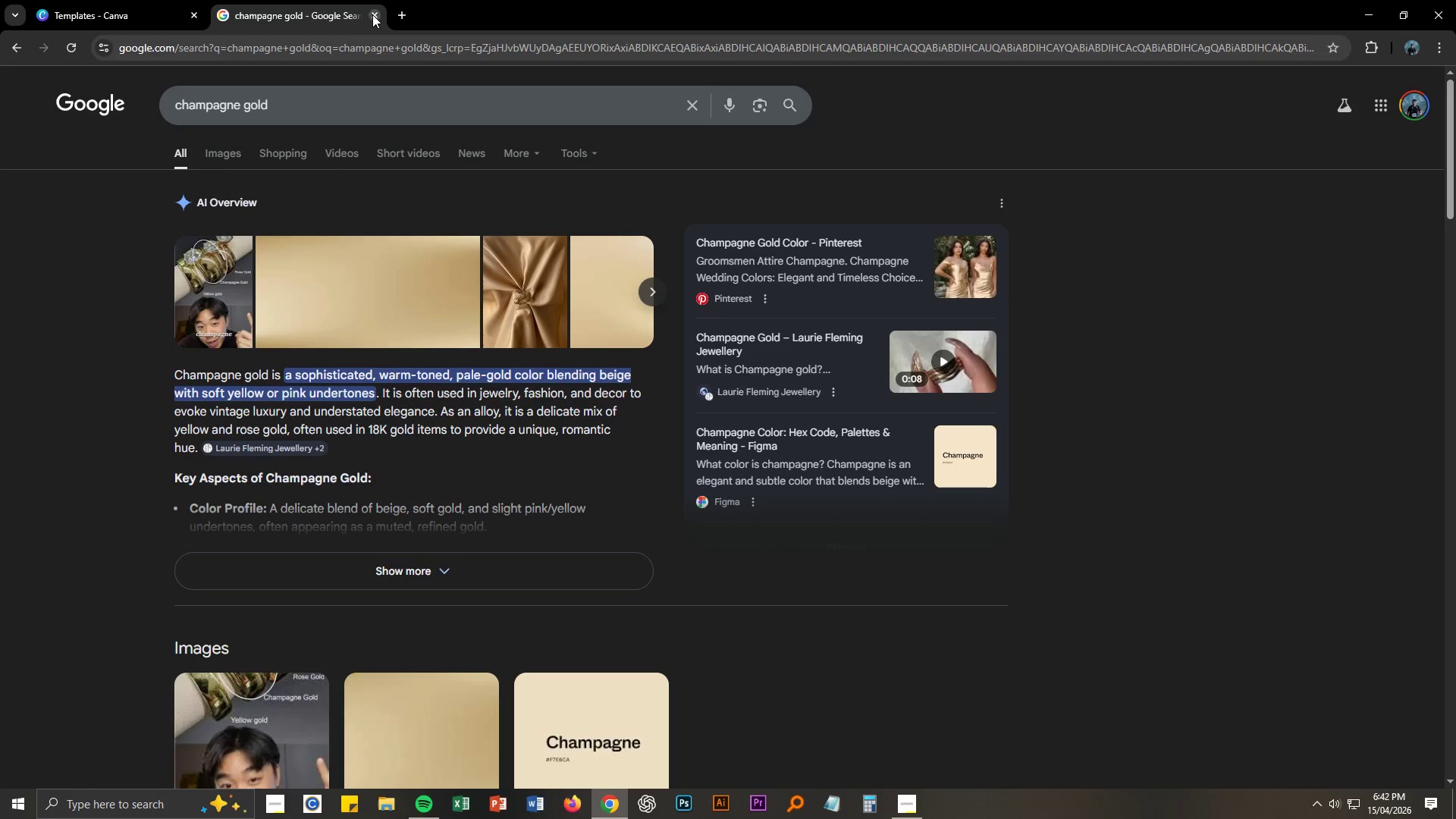 
left_click([372, 14])
 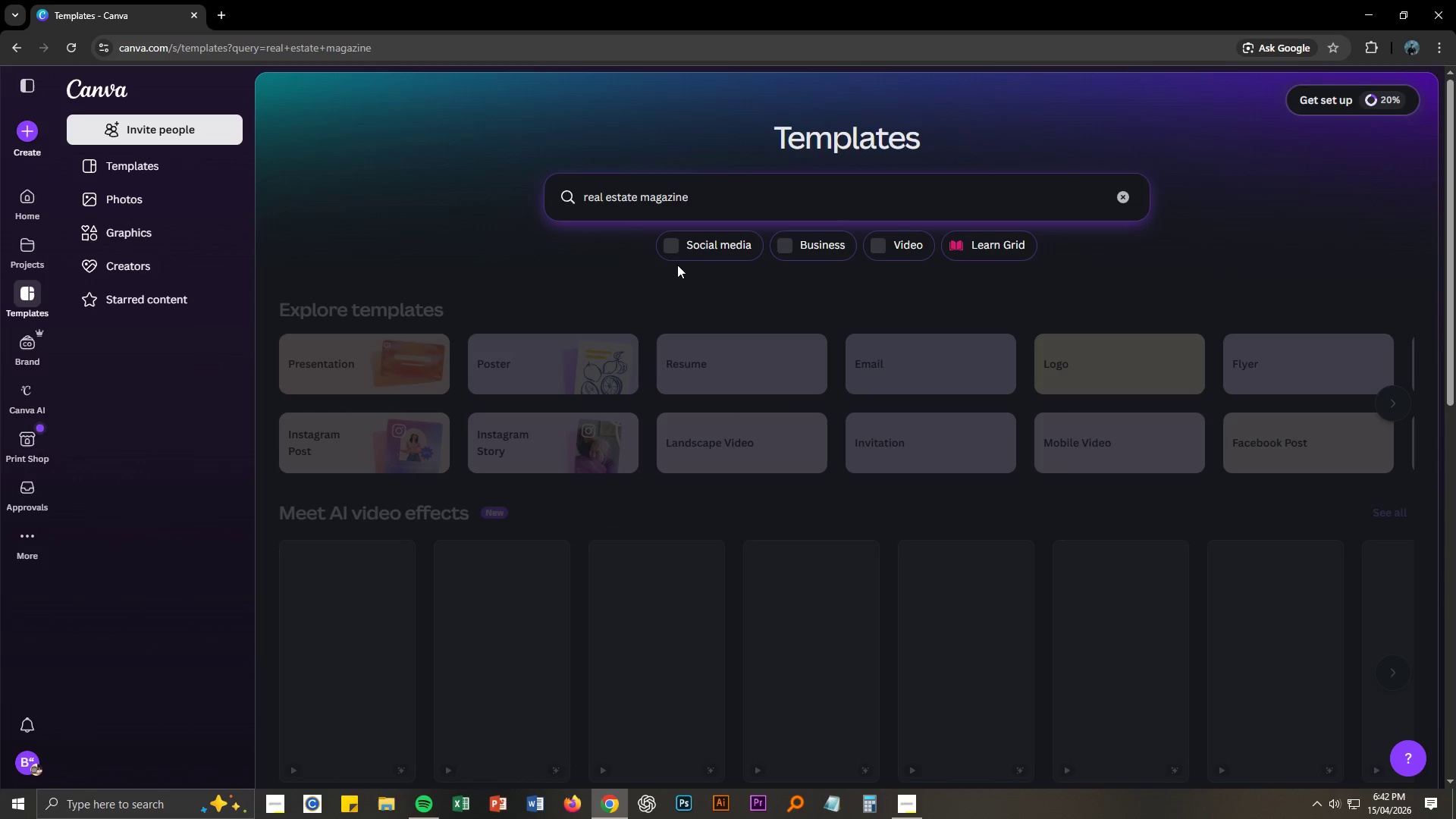 
scroll: coordinate [557, 293], scroll_direction: down, amount: 12.0
 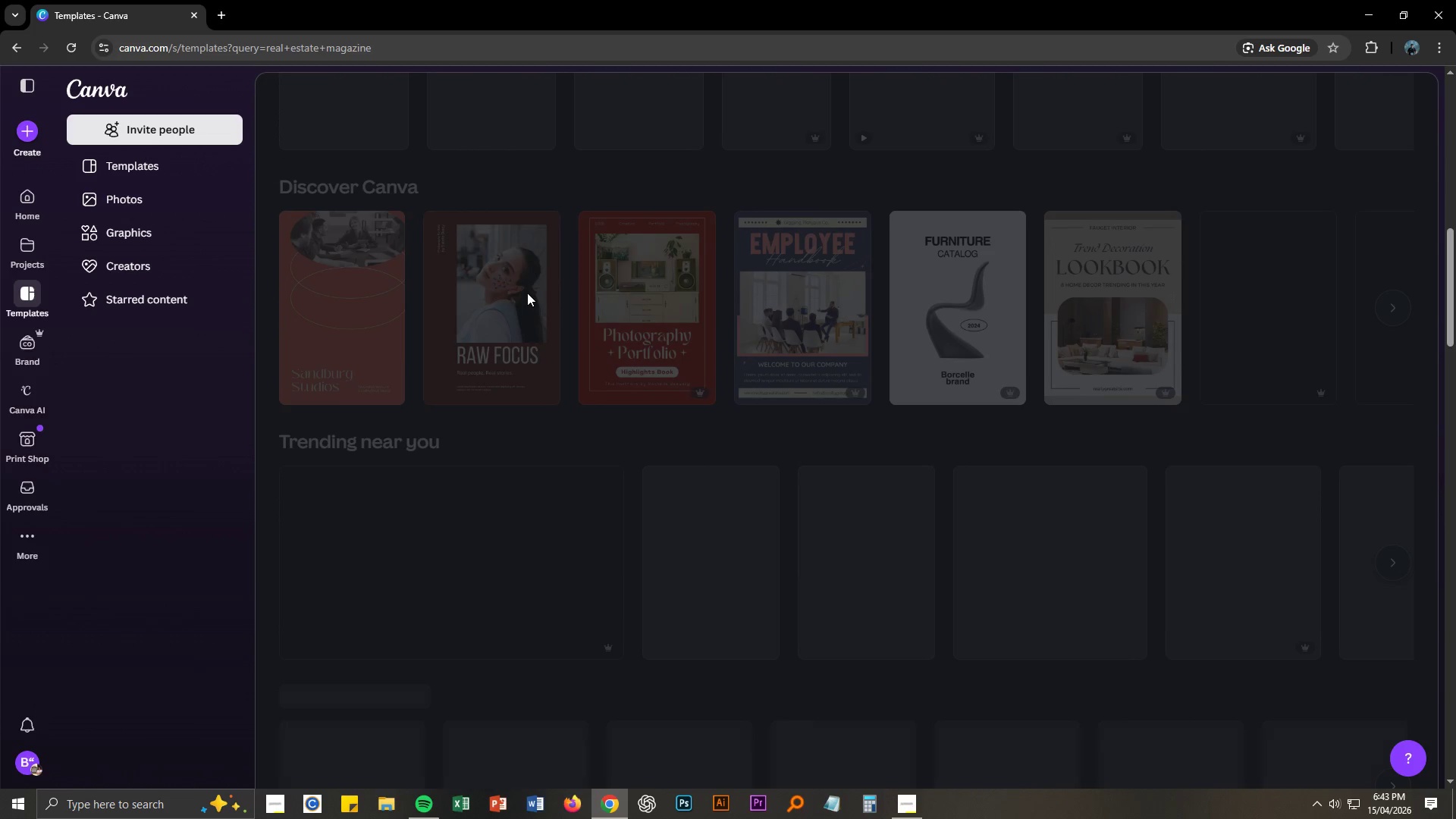 
wait(10.59)
 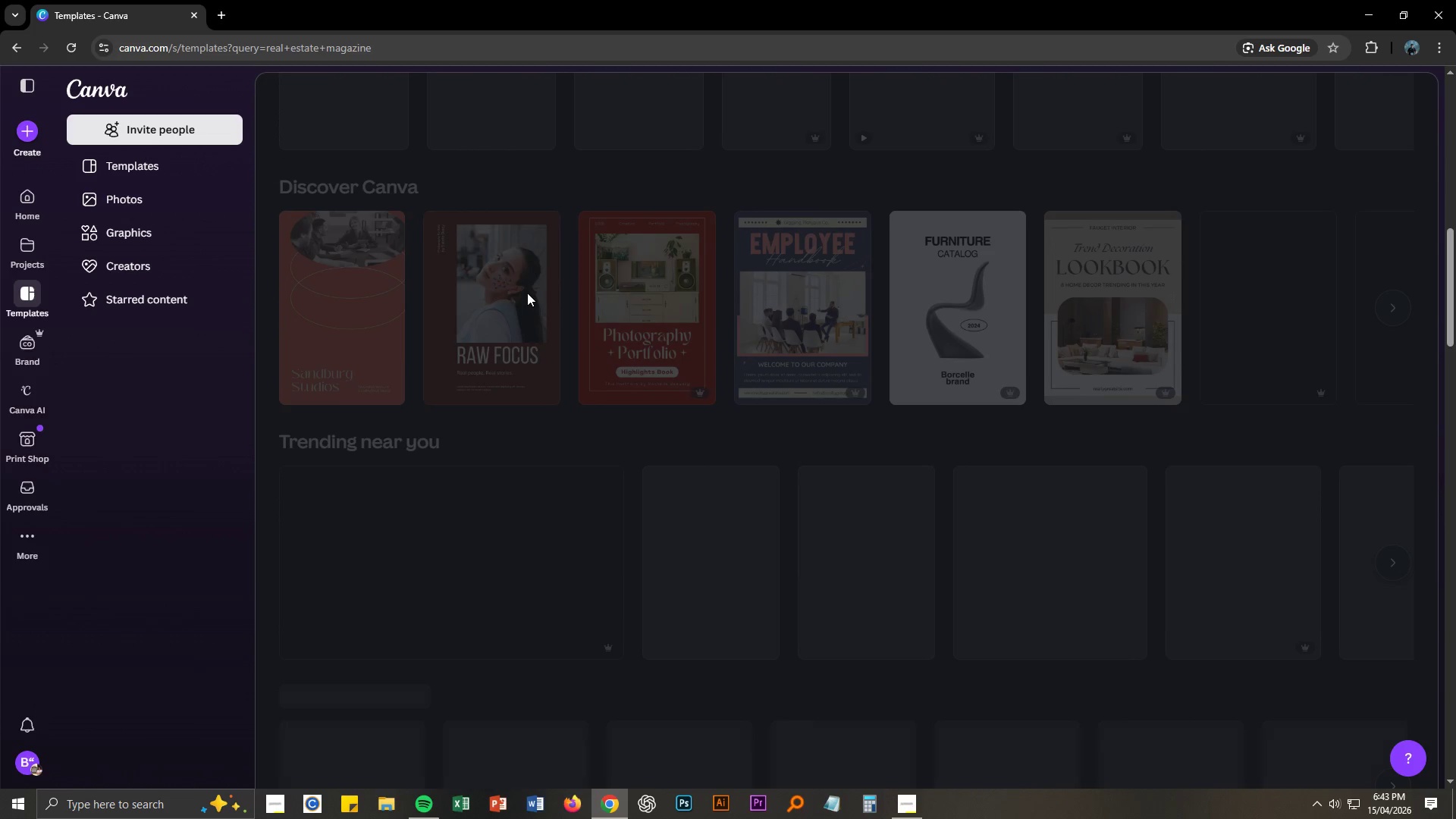 
left_click([973, 356])
 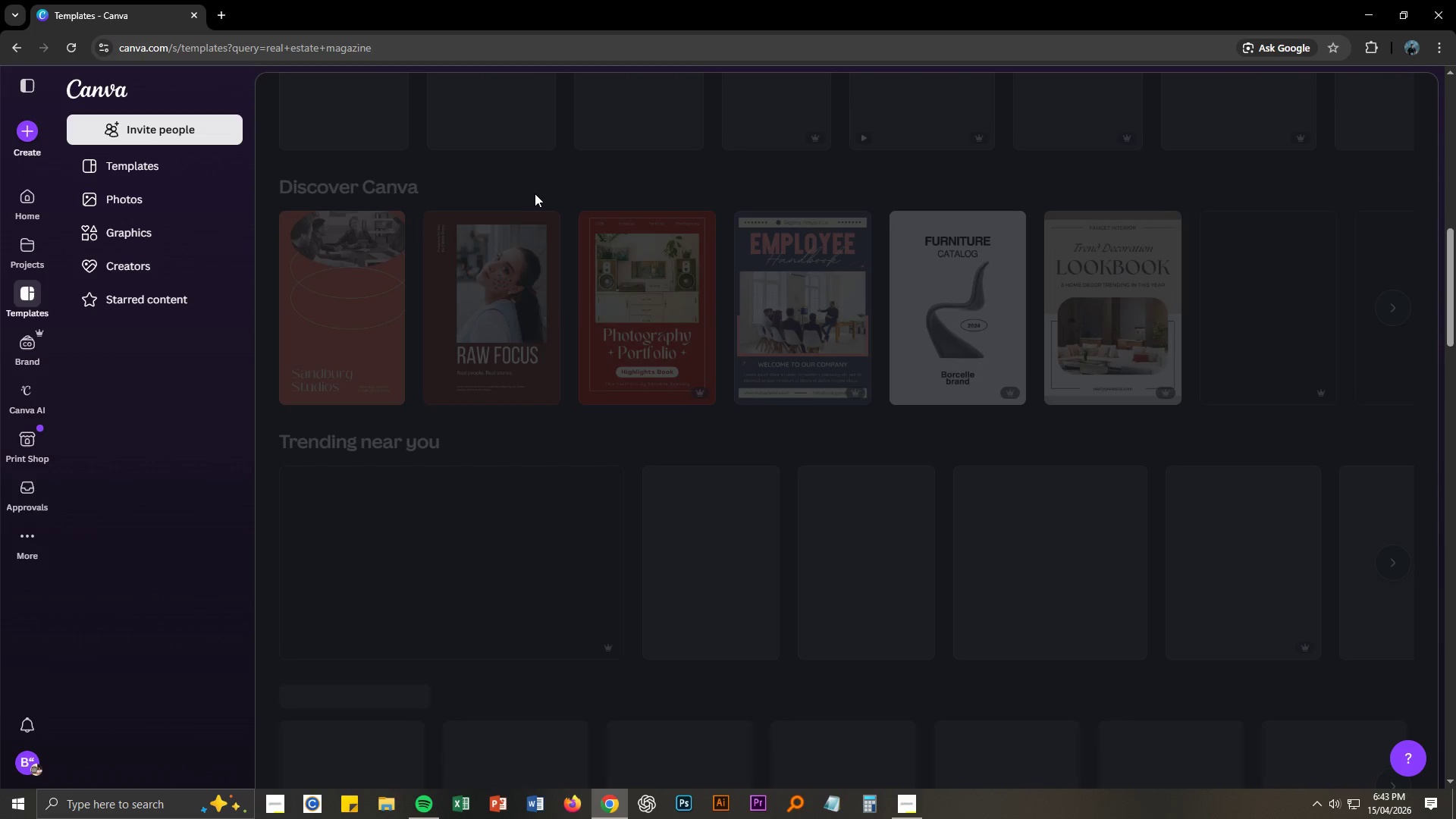 
left_click([529, 187])
 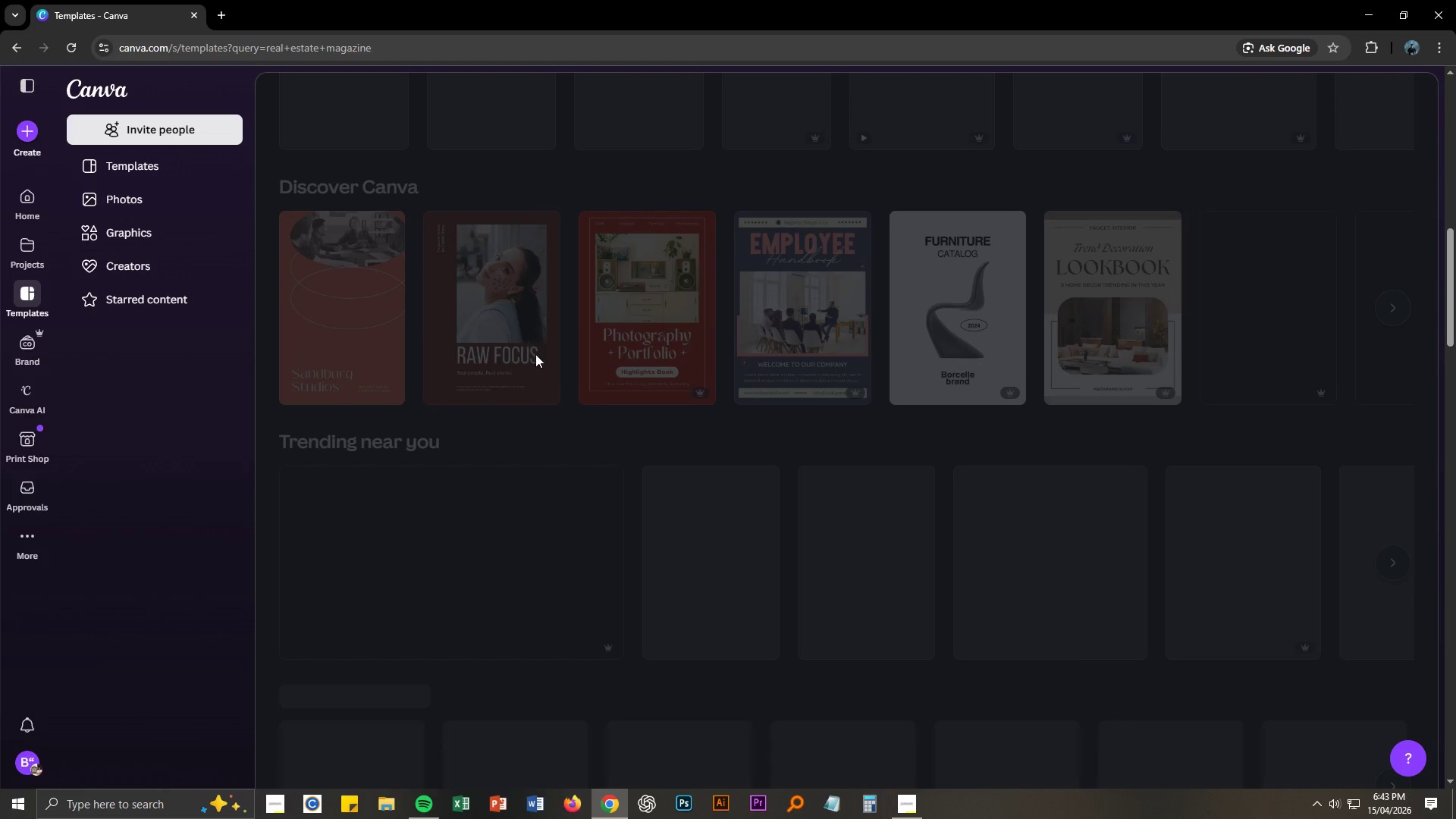 
scroll: coordinate [545, 329], scroll_direction: up, amount: 17.0
 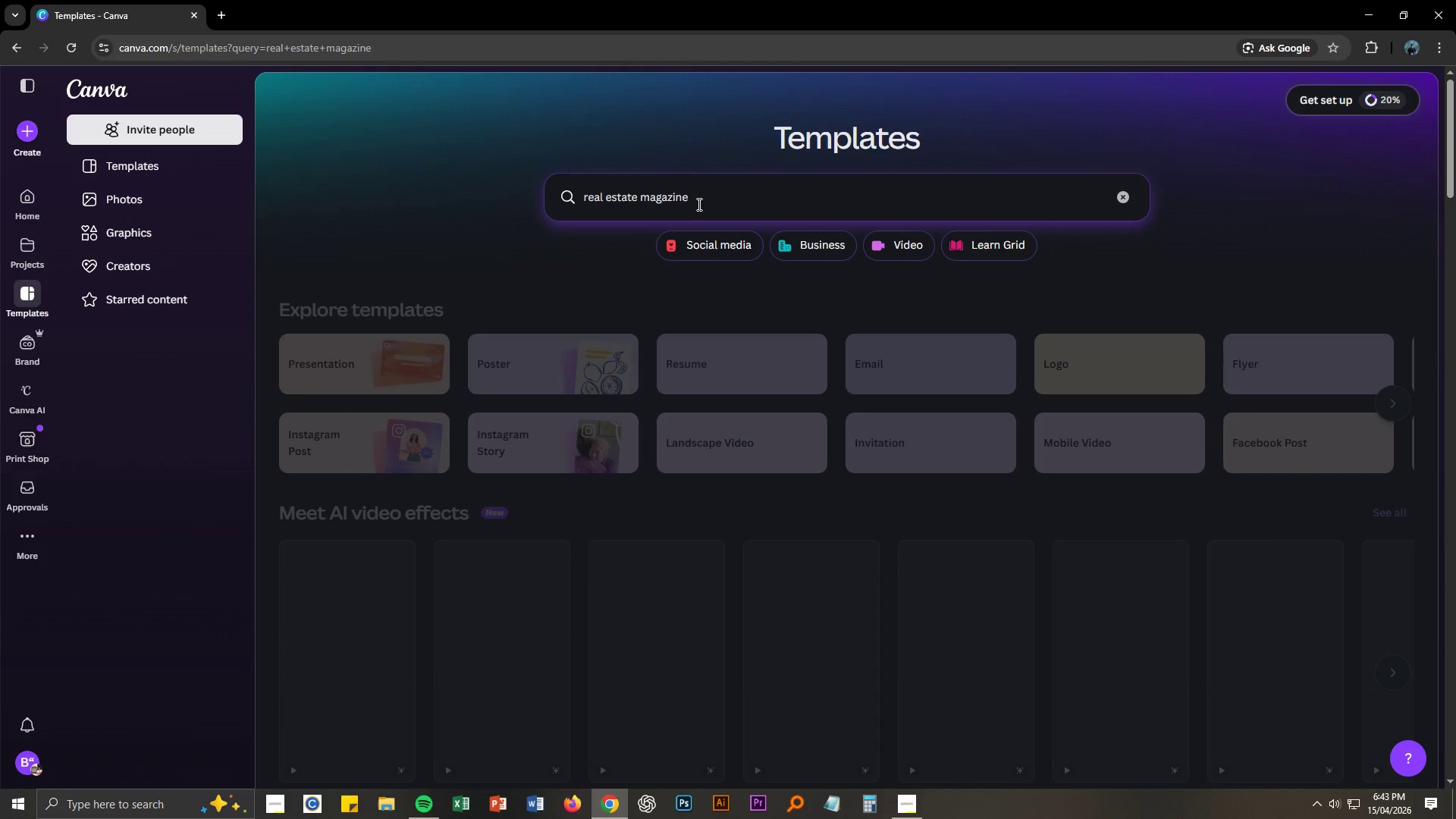 
left_click([698, 204])
 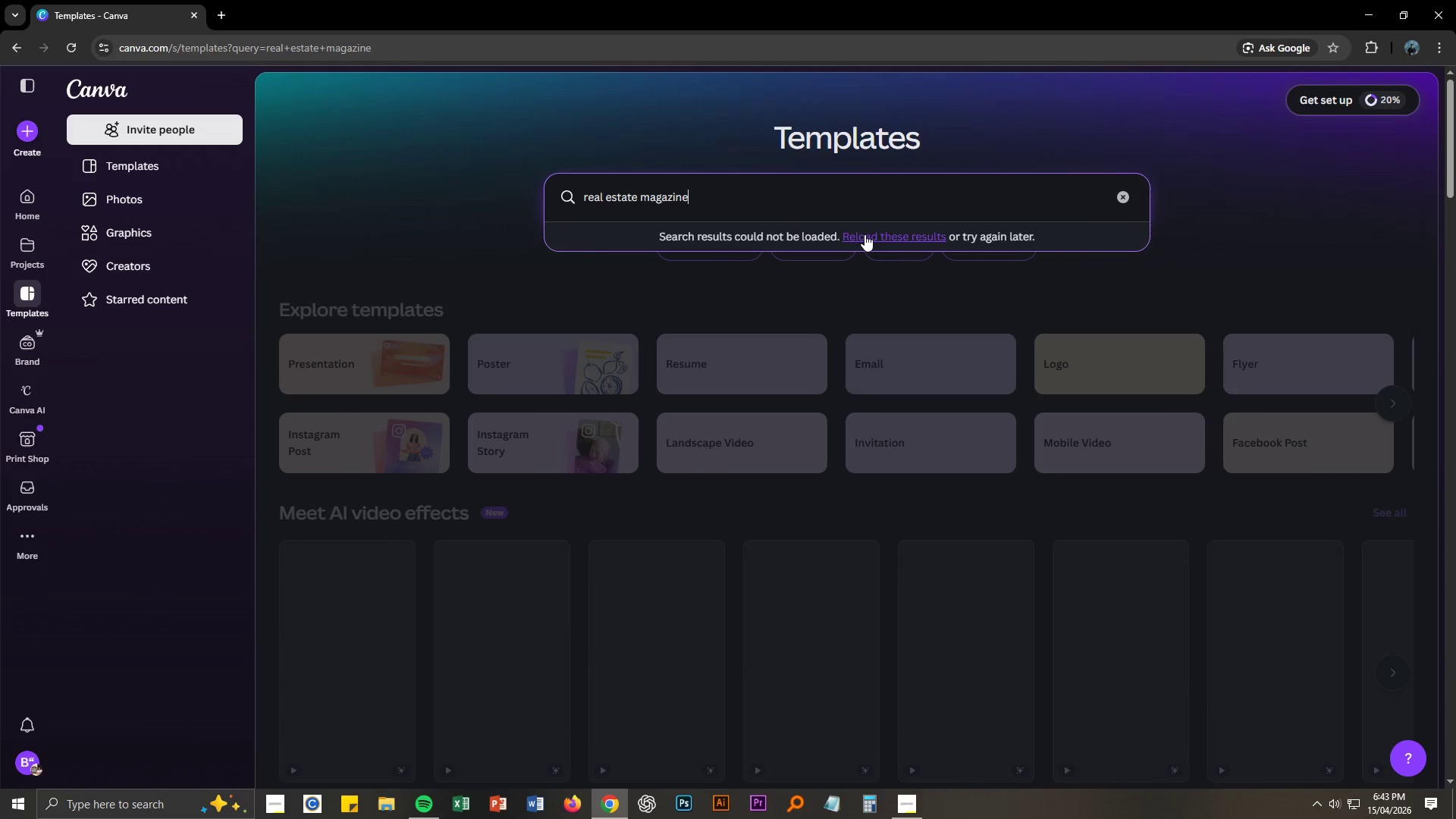 
left_click([864, 234])
 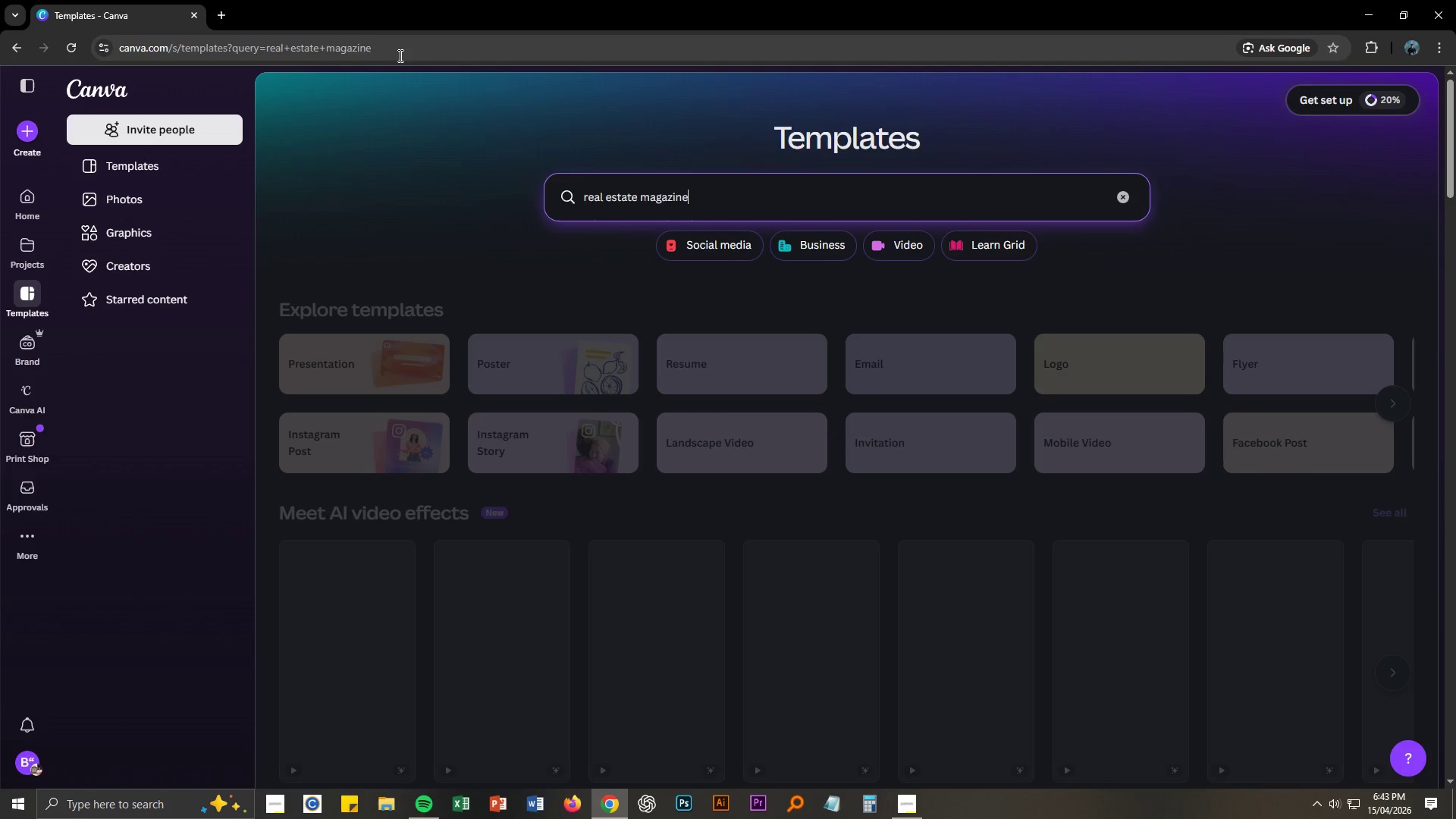 
key(NumpadEnter)
 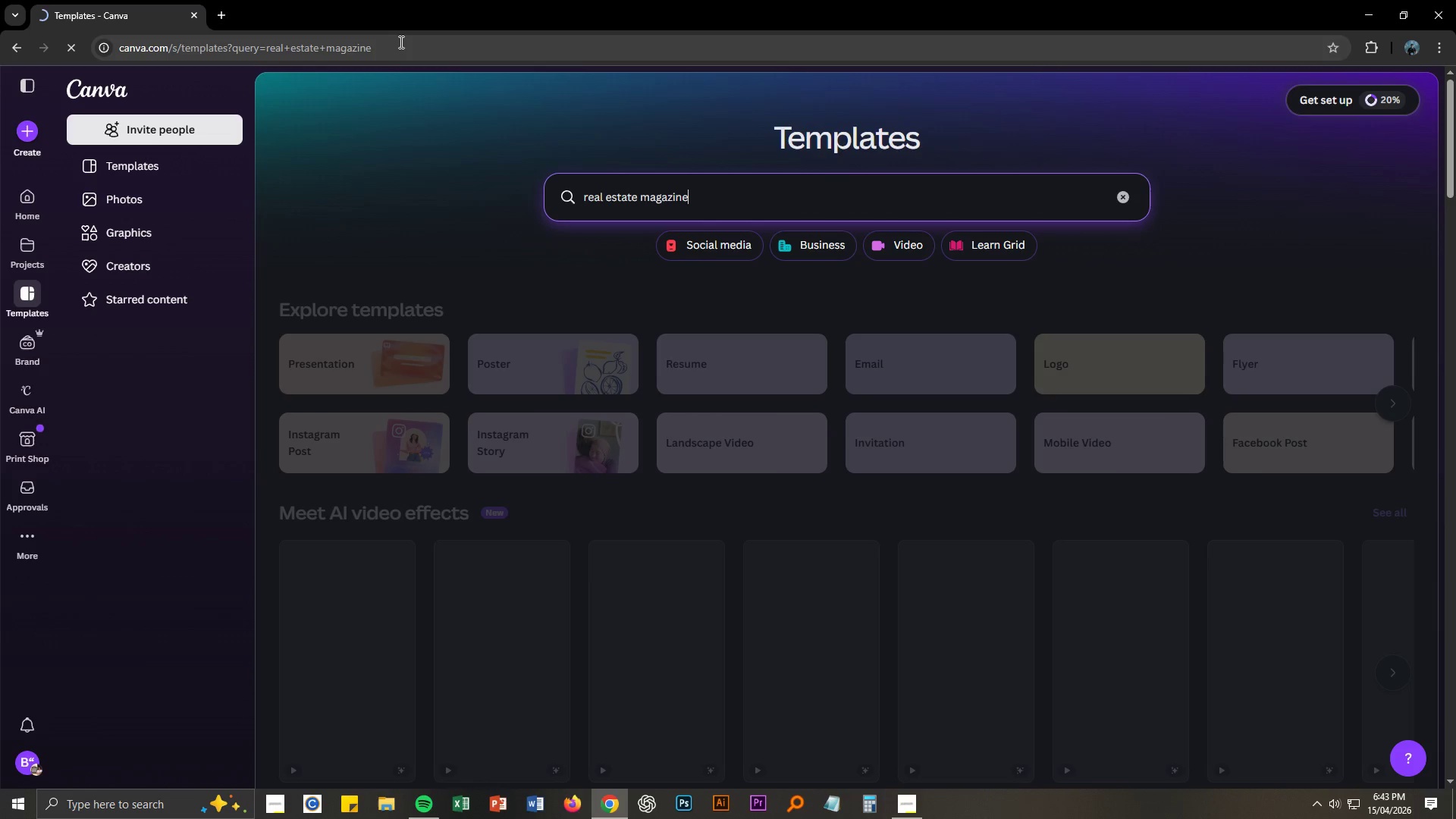 
wait(5.78)
 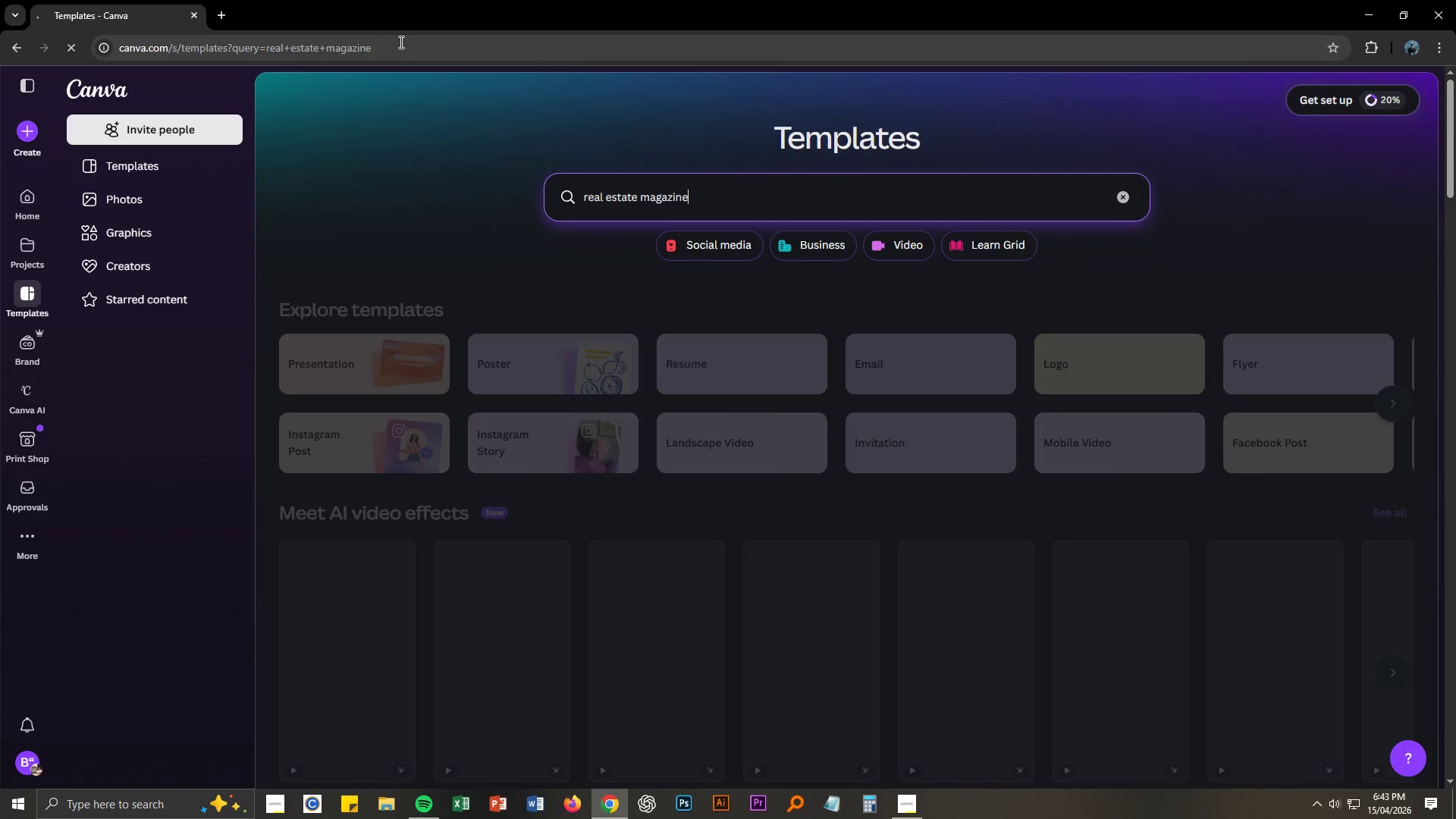 
left_click([191, 16])